 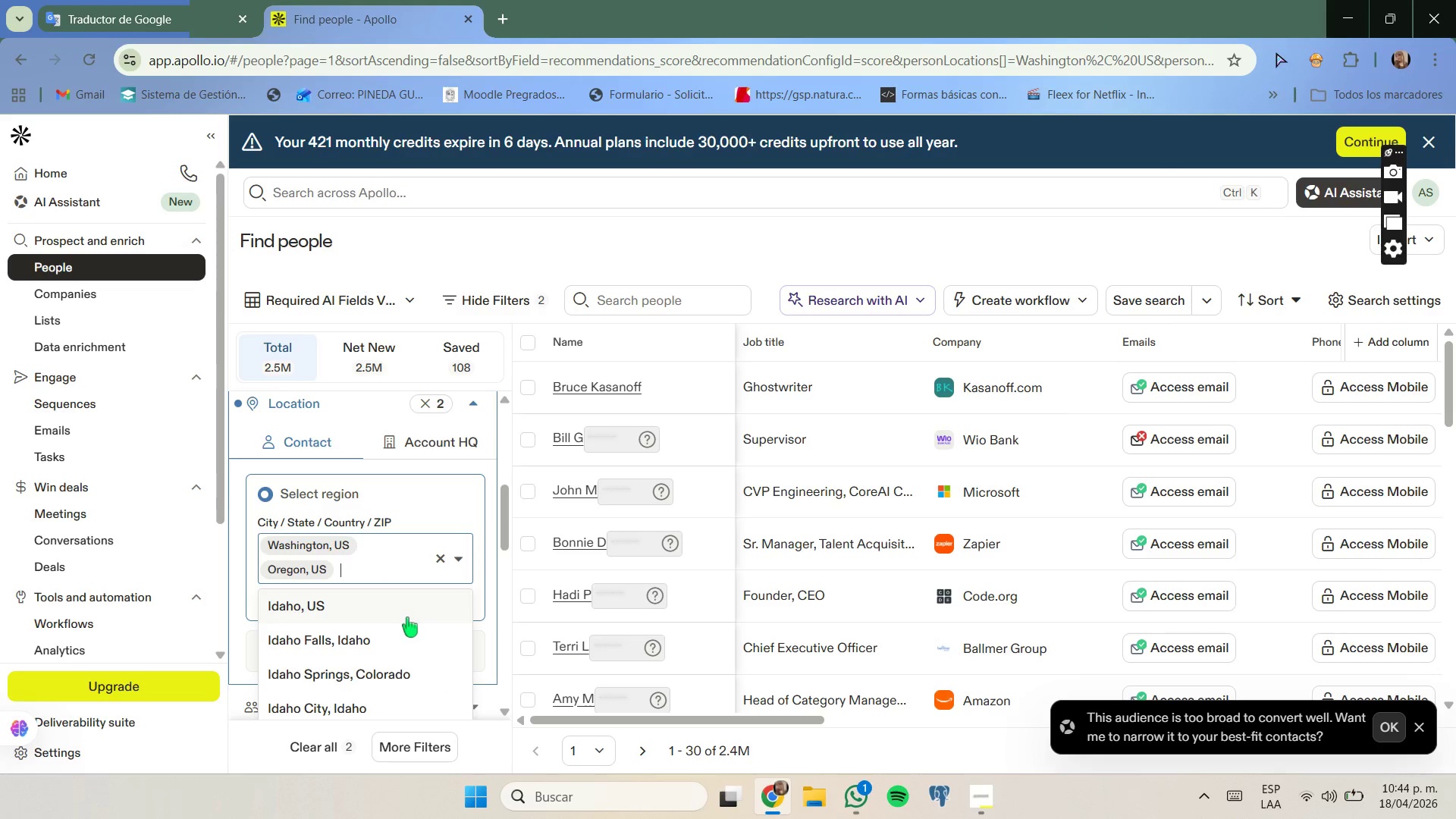 
left_click([389, 618])
 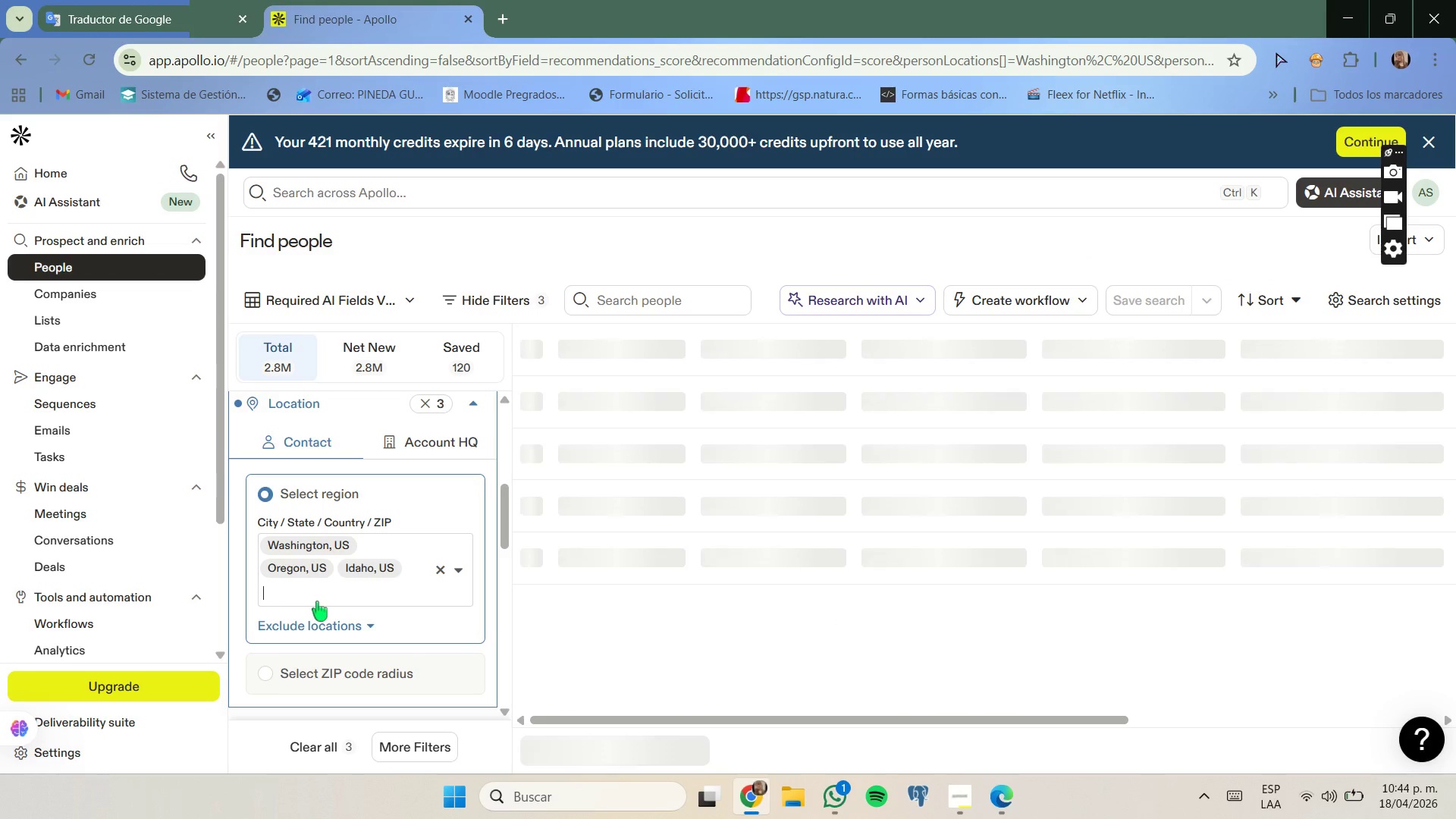 
wait(7.0)
 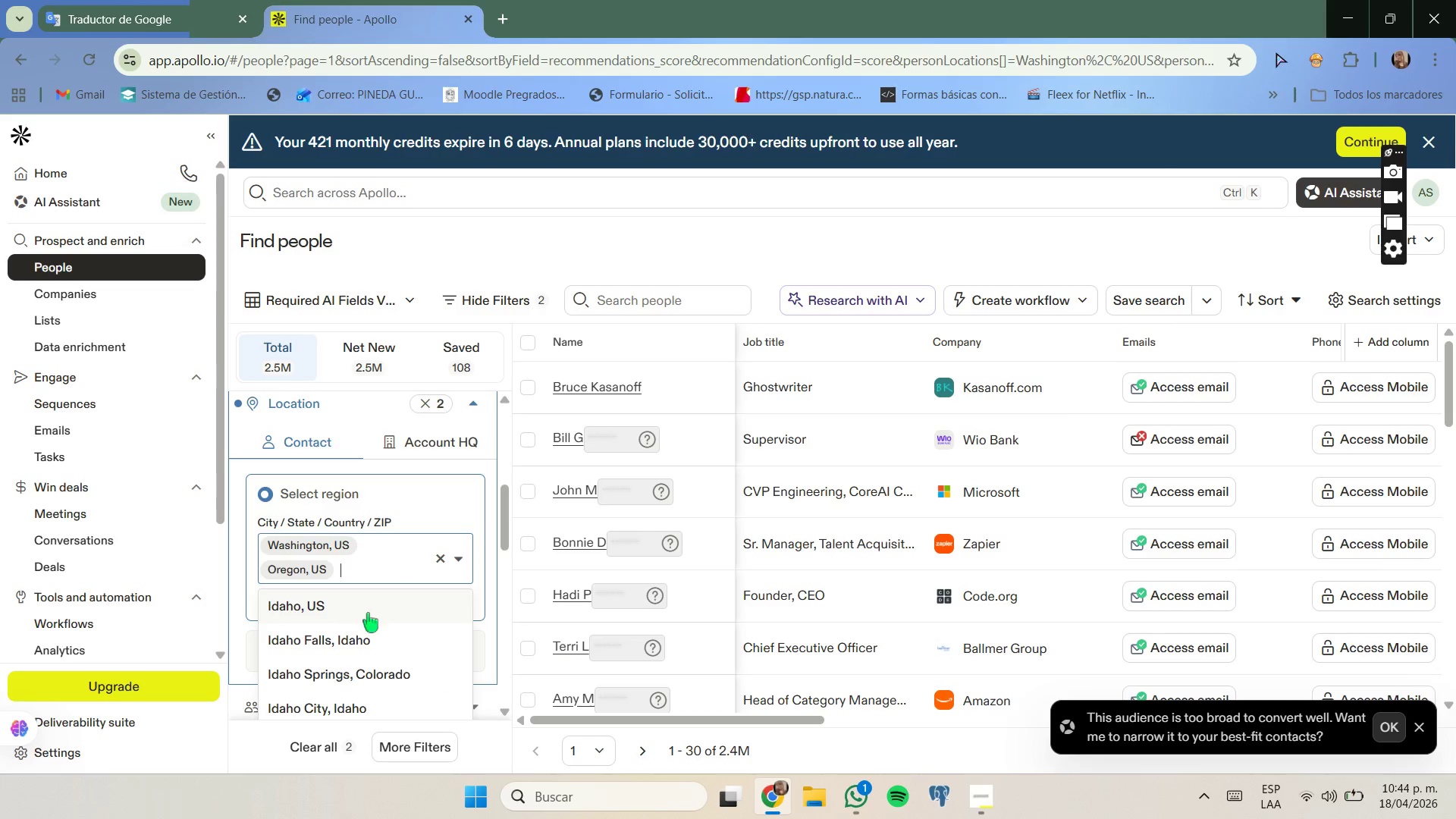 
scroll: coordinate [325, 588], scroll_direction: down, amount: 3.0
 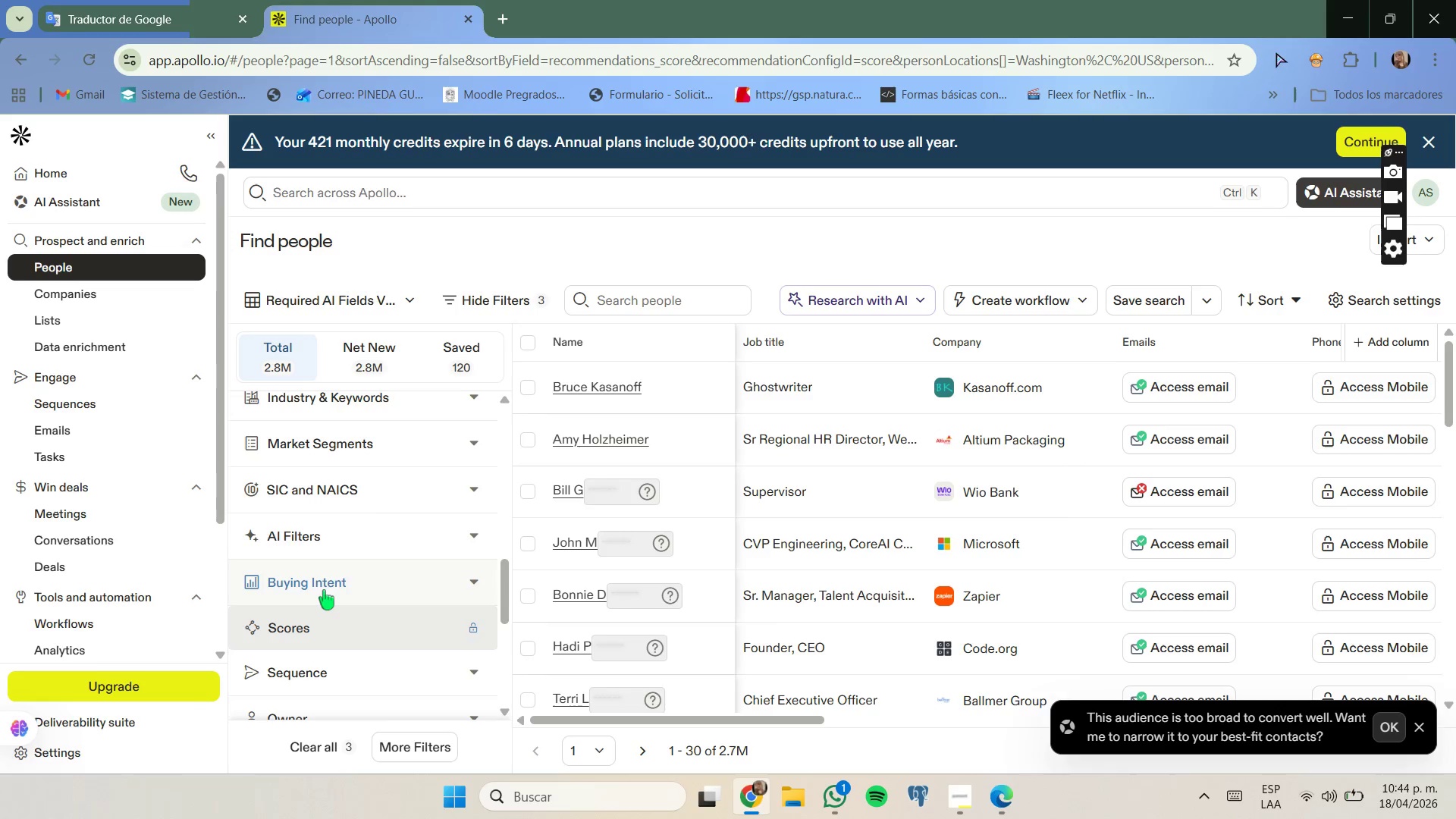 
scroll: coordinate [324, 589], scroll_direction: none, amount: 0.0
 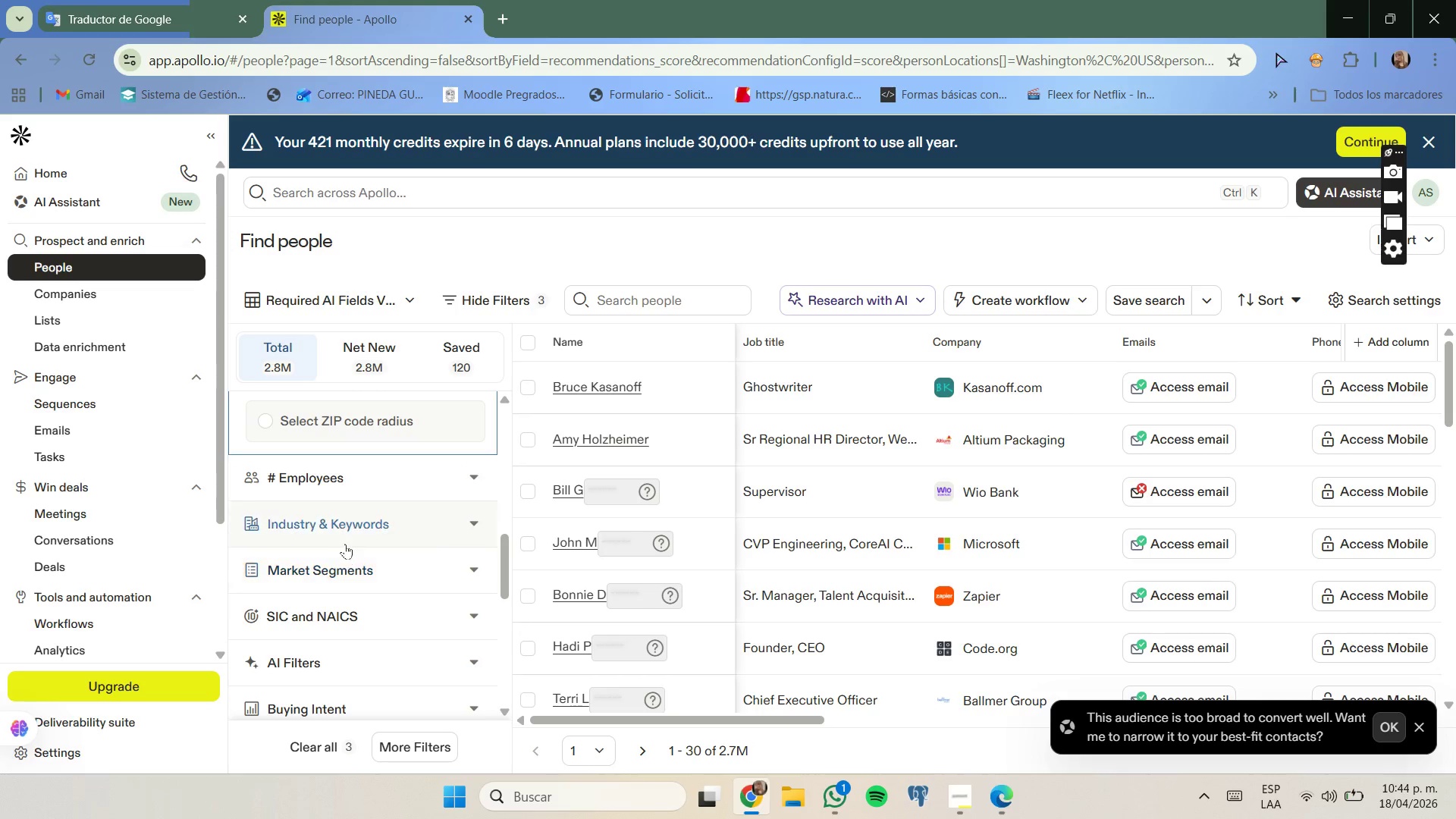 
left_click([347, 541])
 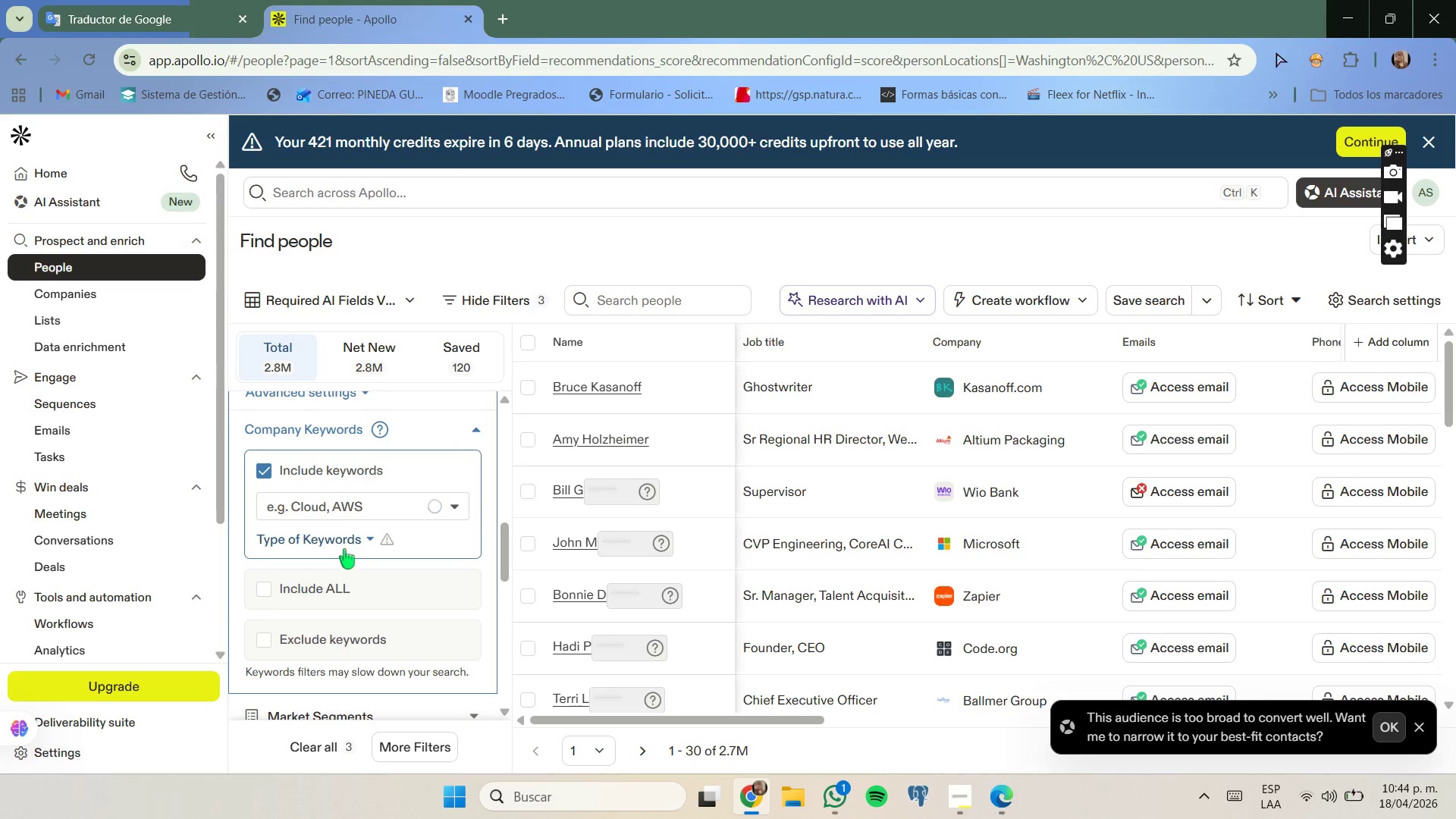 
scroll: coordinate [355, 555], scroll_direction: up, amount: 2.0
 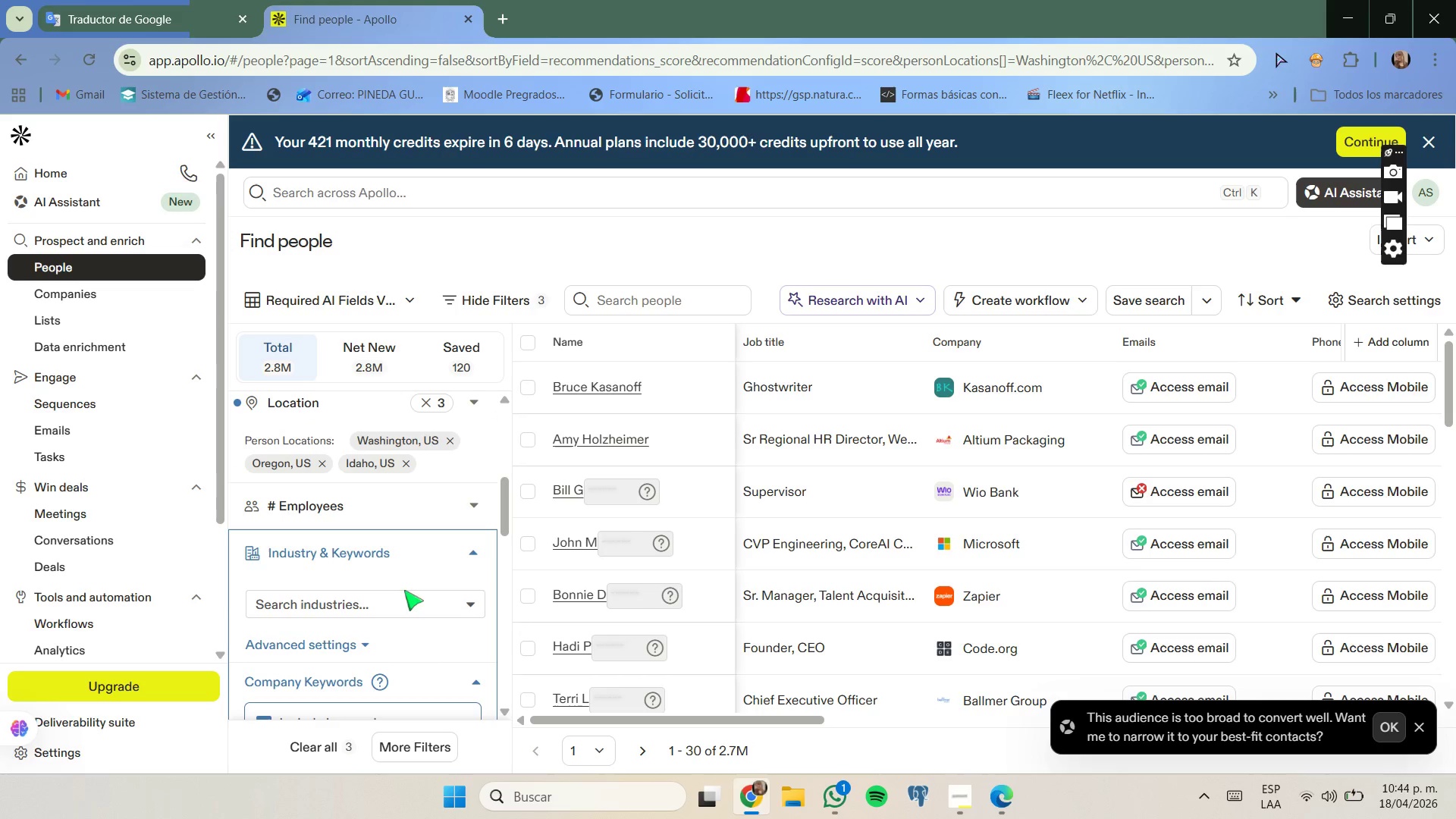 
left_click([407, 597])
 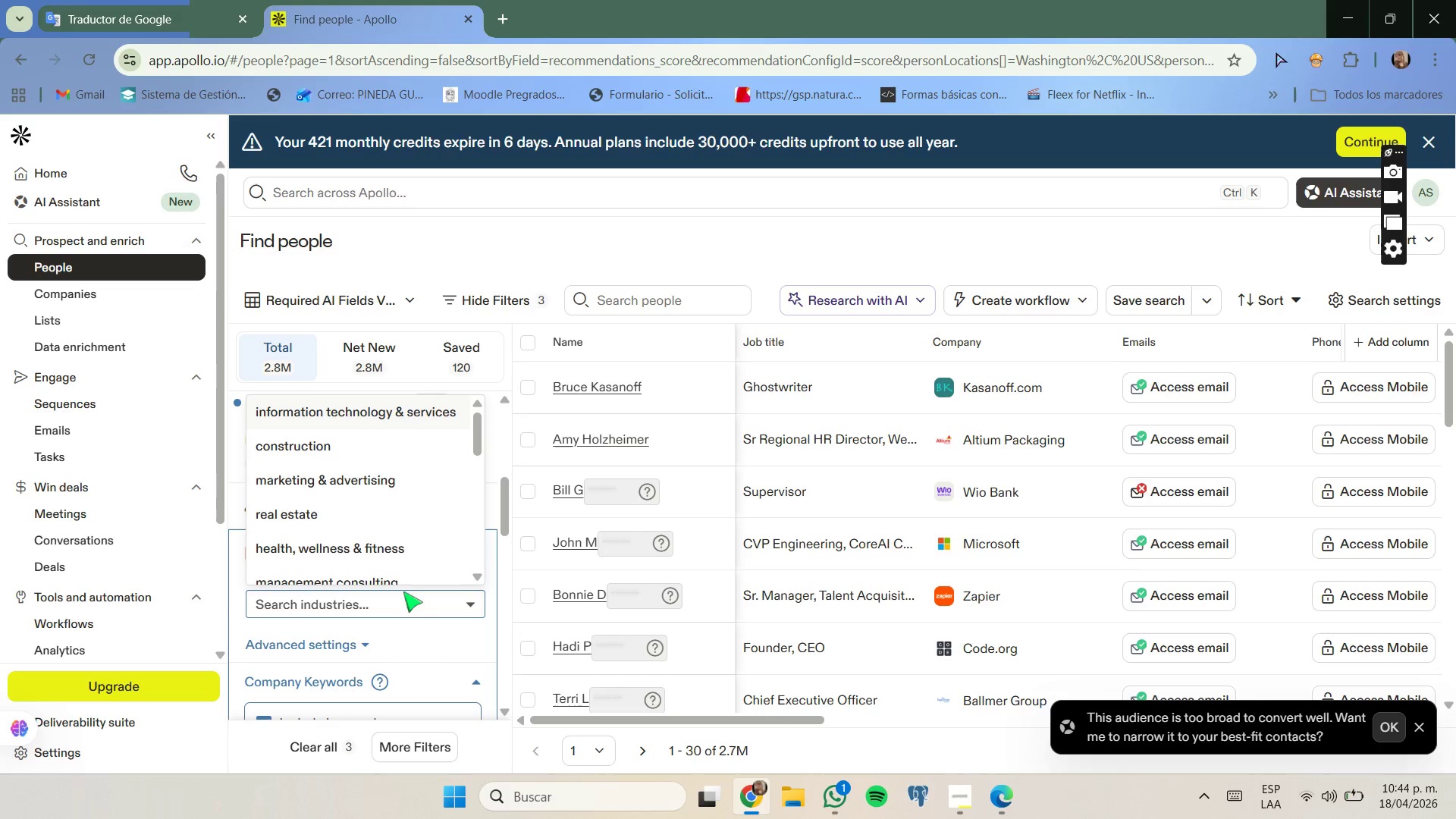 
type(cons)
 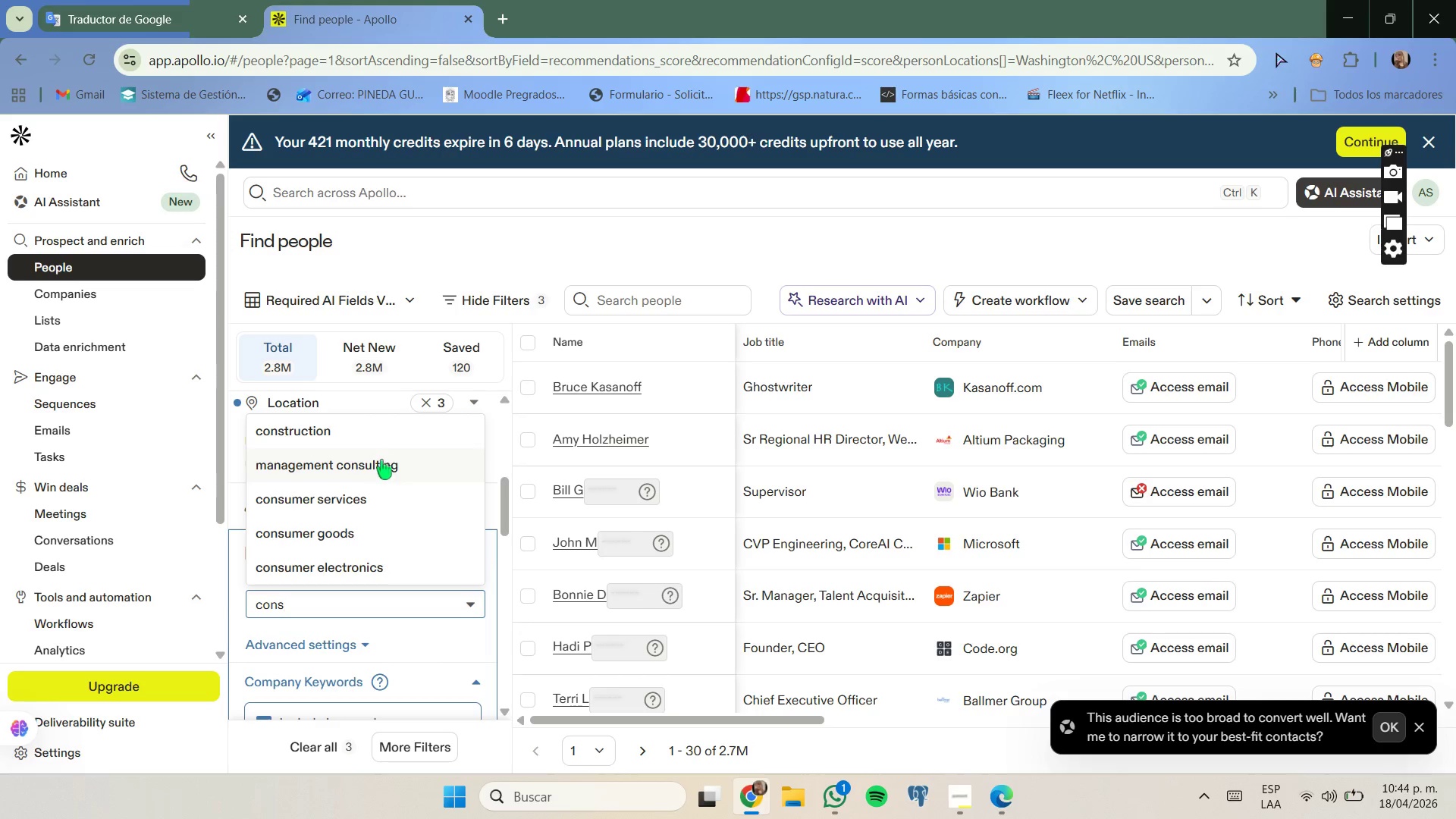 
left_click([384, 438])
 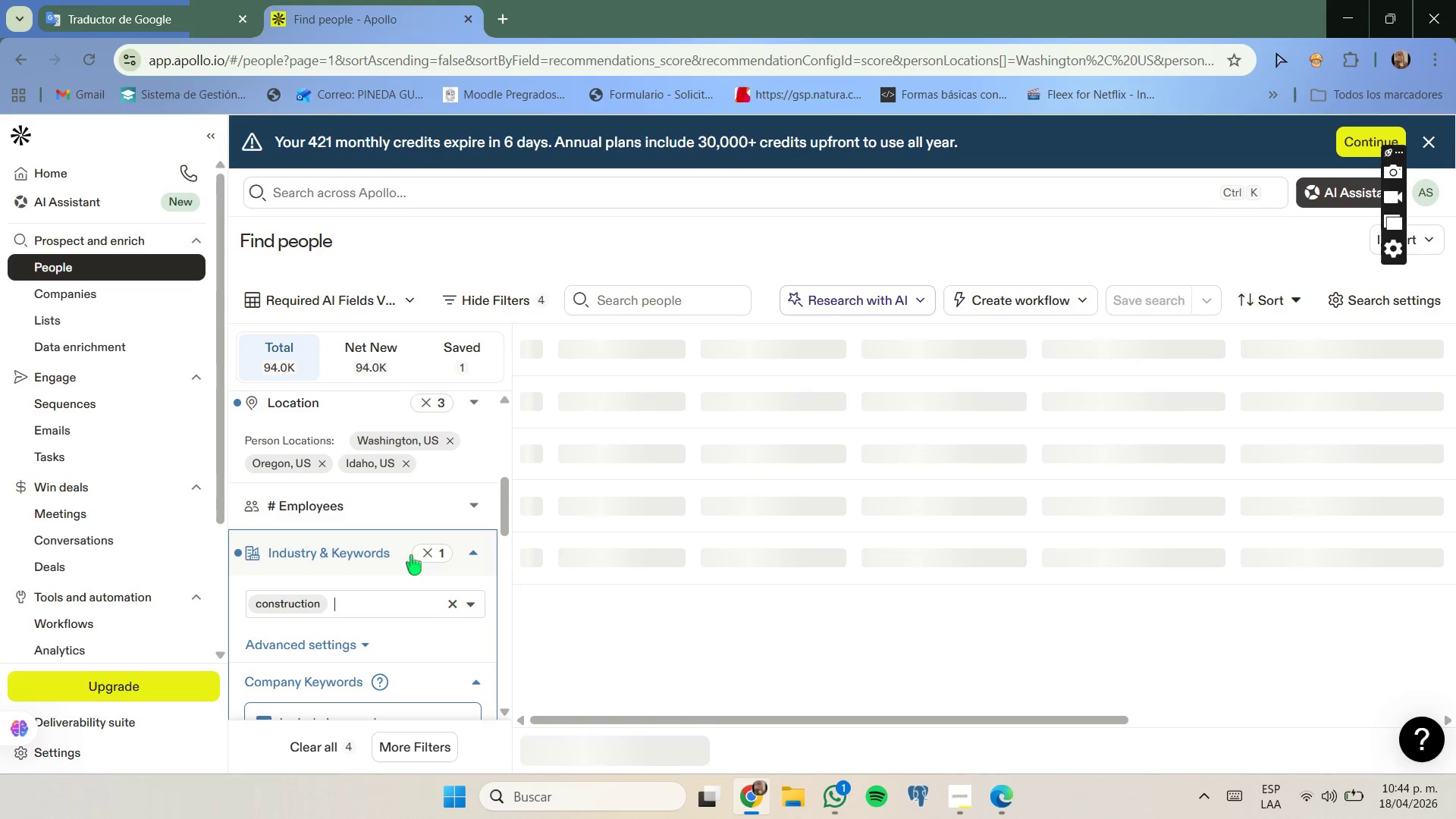 
scroll: coordinate [411, 555], scroll_direction: none, amount: 0.0
 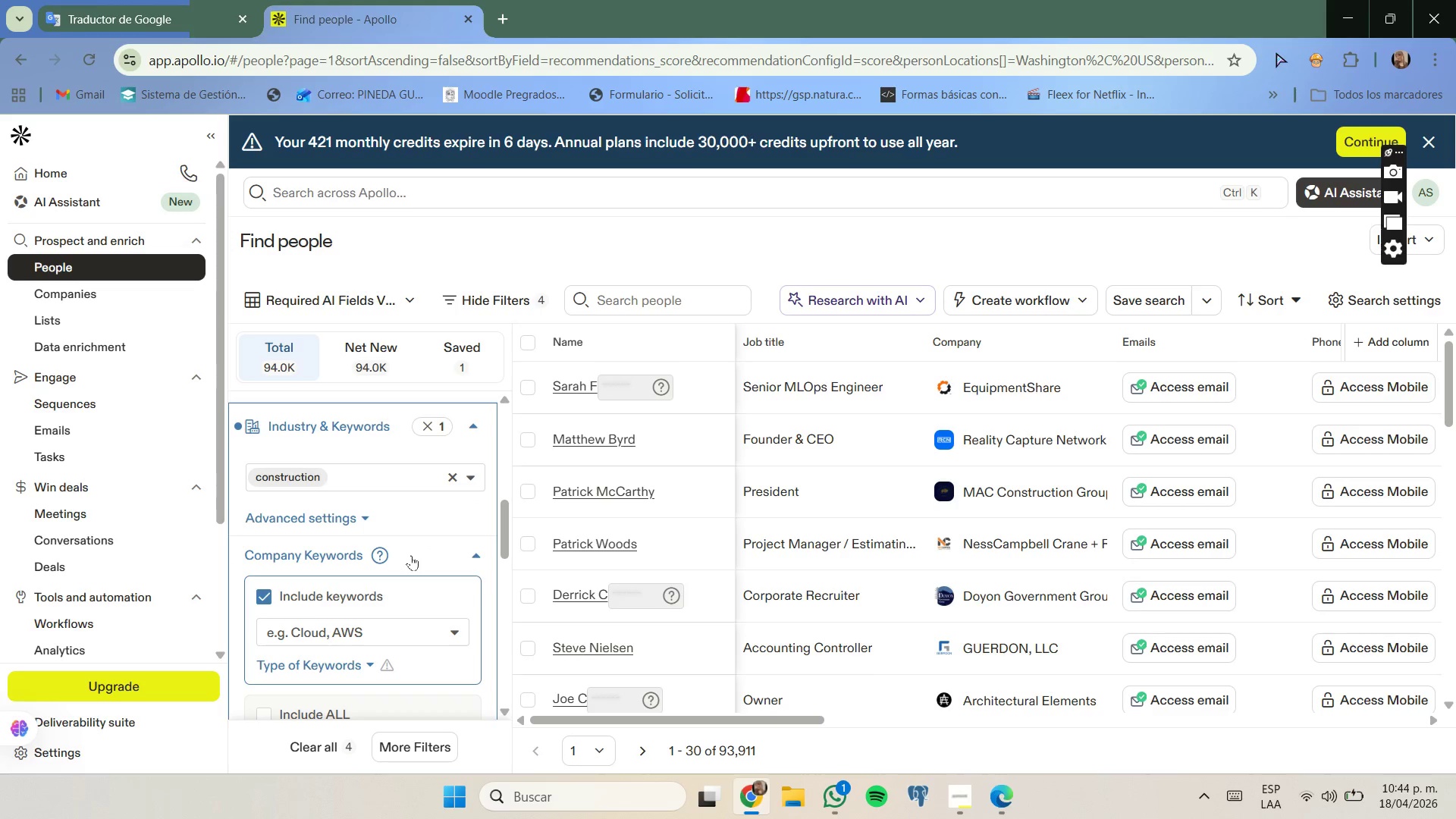 
scroll: coordinate [411, 556], scroll_direction: down, amount: 4.0
 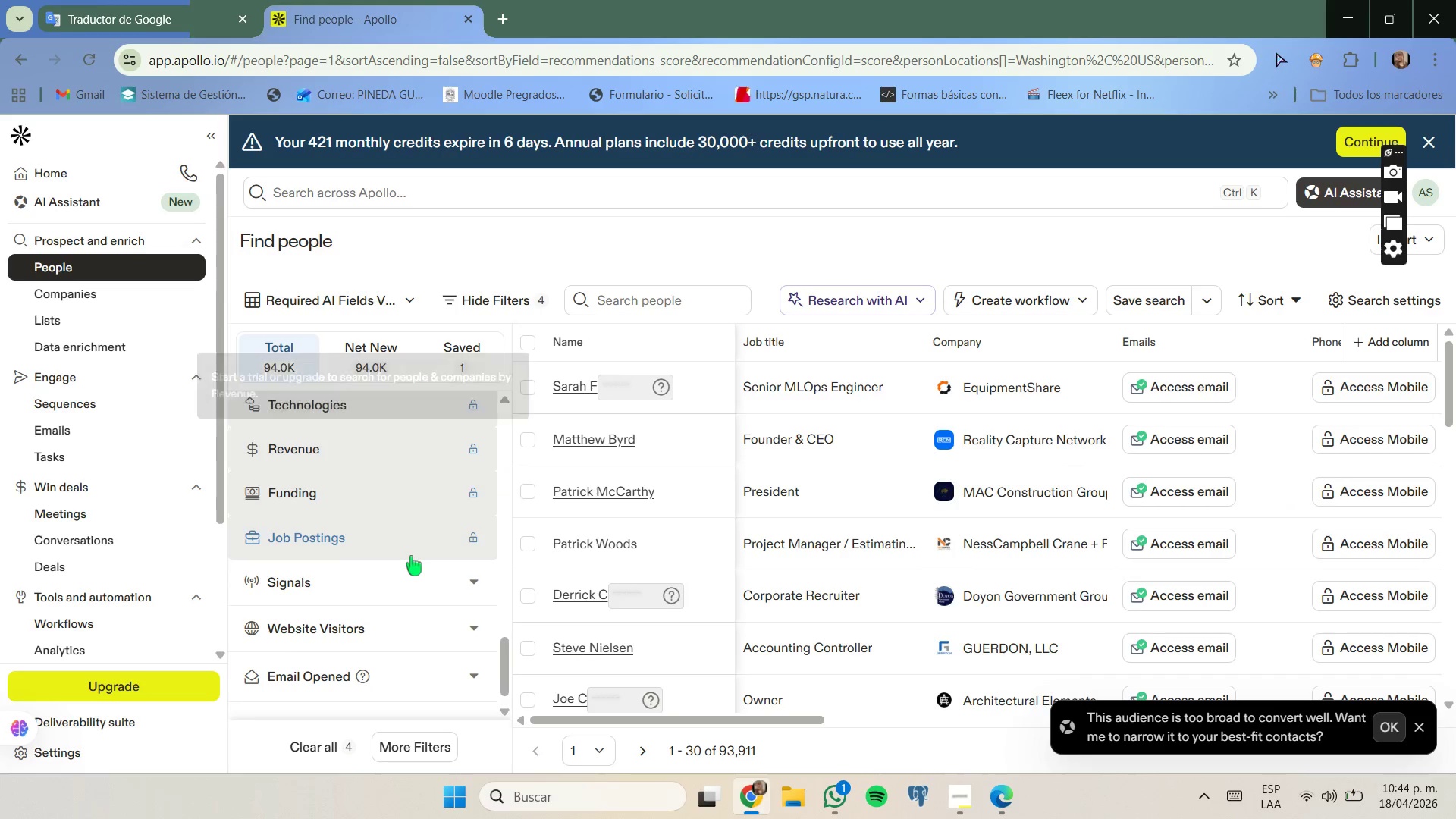 
scroll: coordinate [413, 557], scroll_direction: up, amount: 5.0
 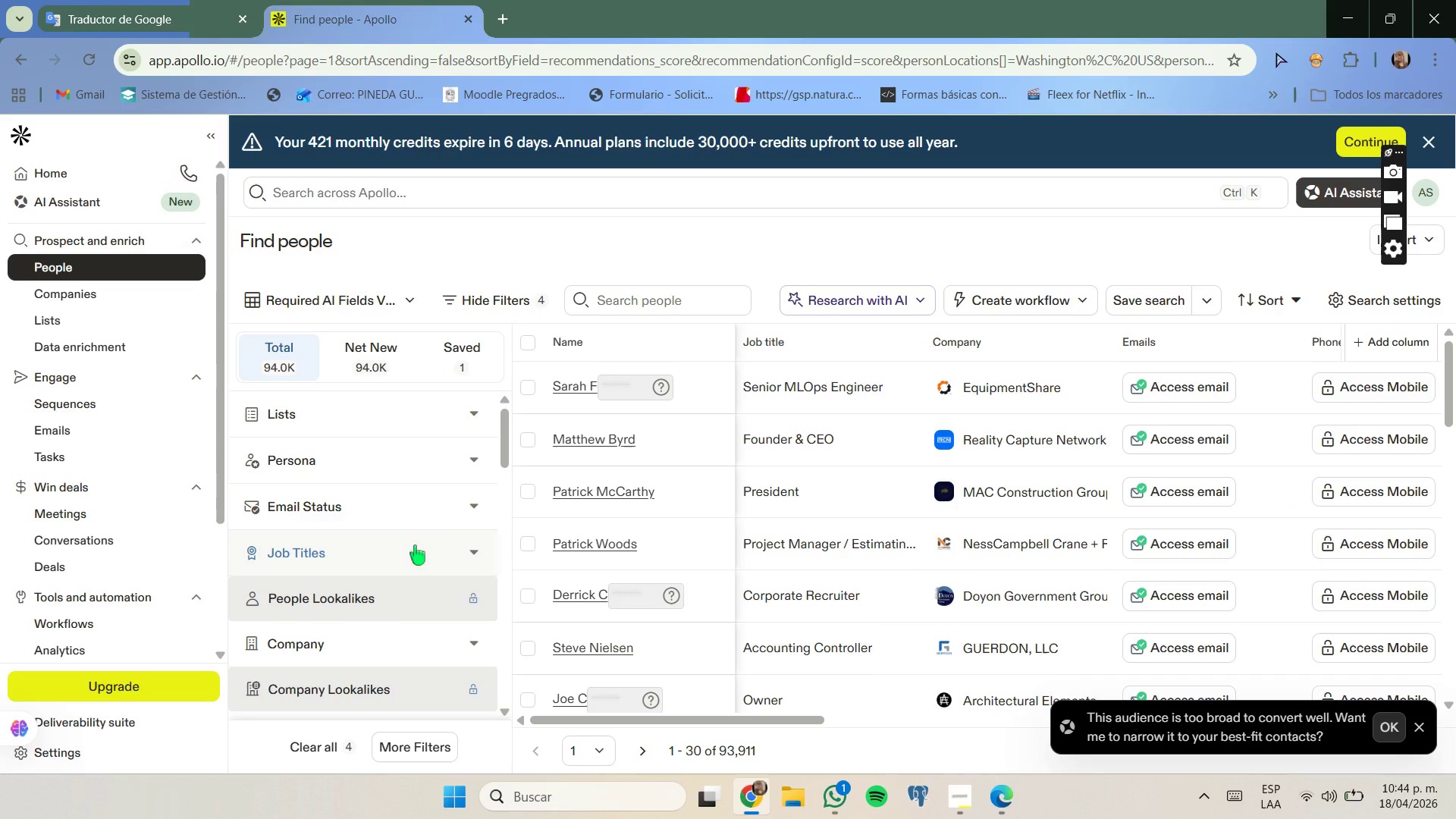 
scroll: coordinate [407, 551], scroll_direction: down, amount: 3.0
 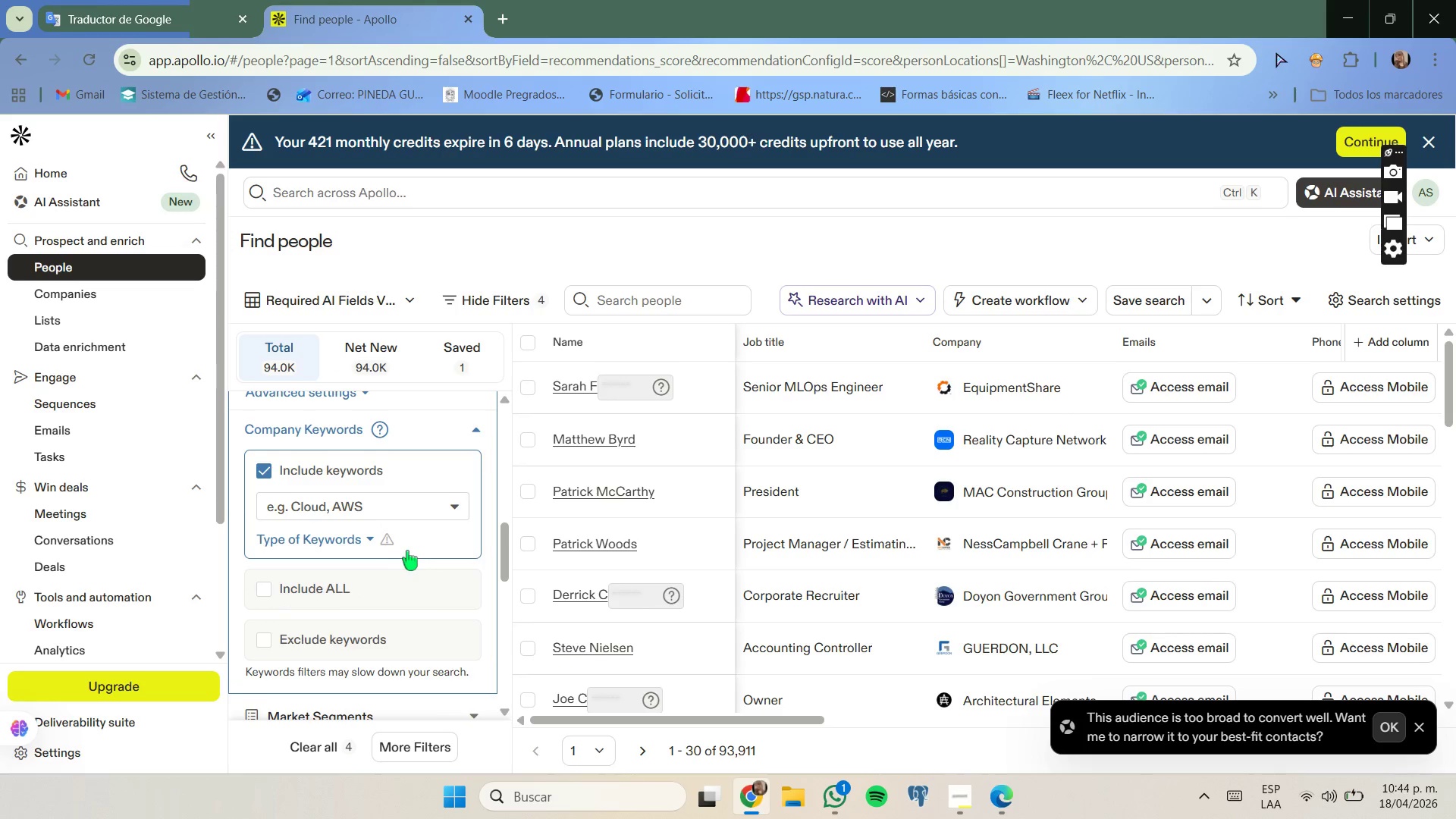 
scroll: coordinate [407, 551], scroll_direction: none, amount: 0.0
 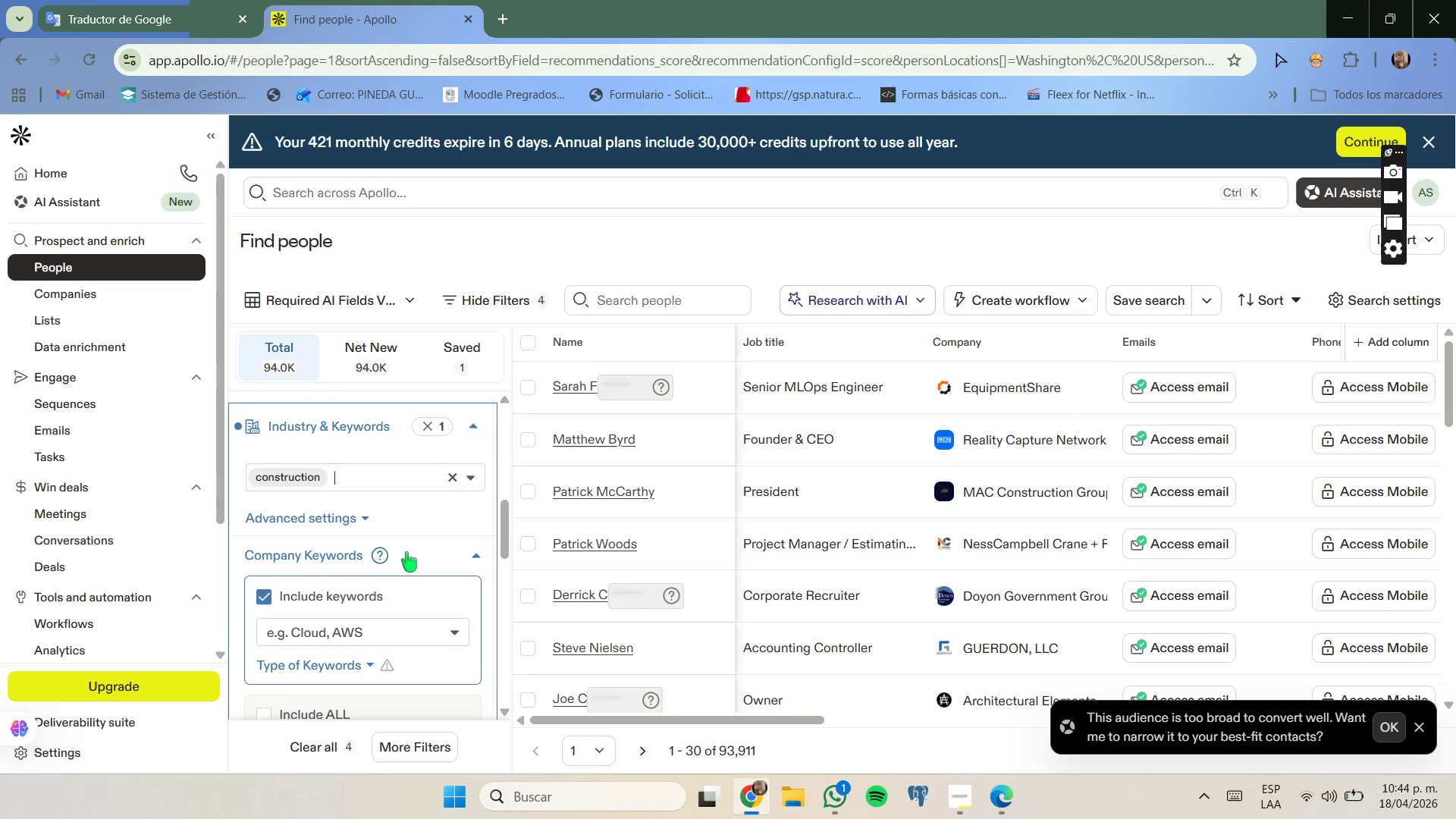 
scroll: coordinate [406, 552], scroll_direction: up, amount: 1.0
 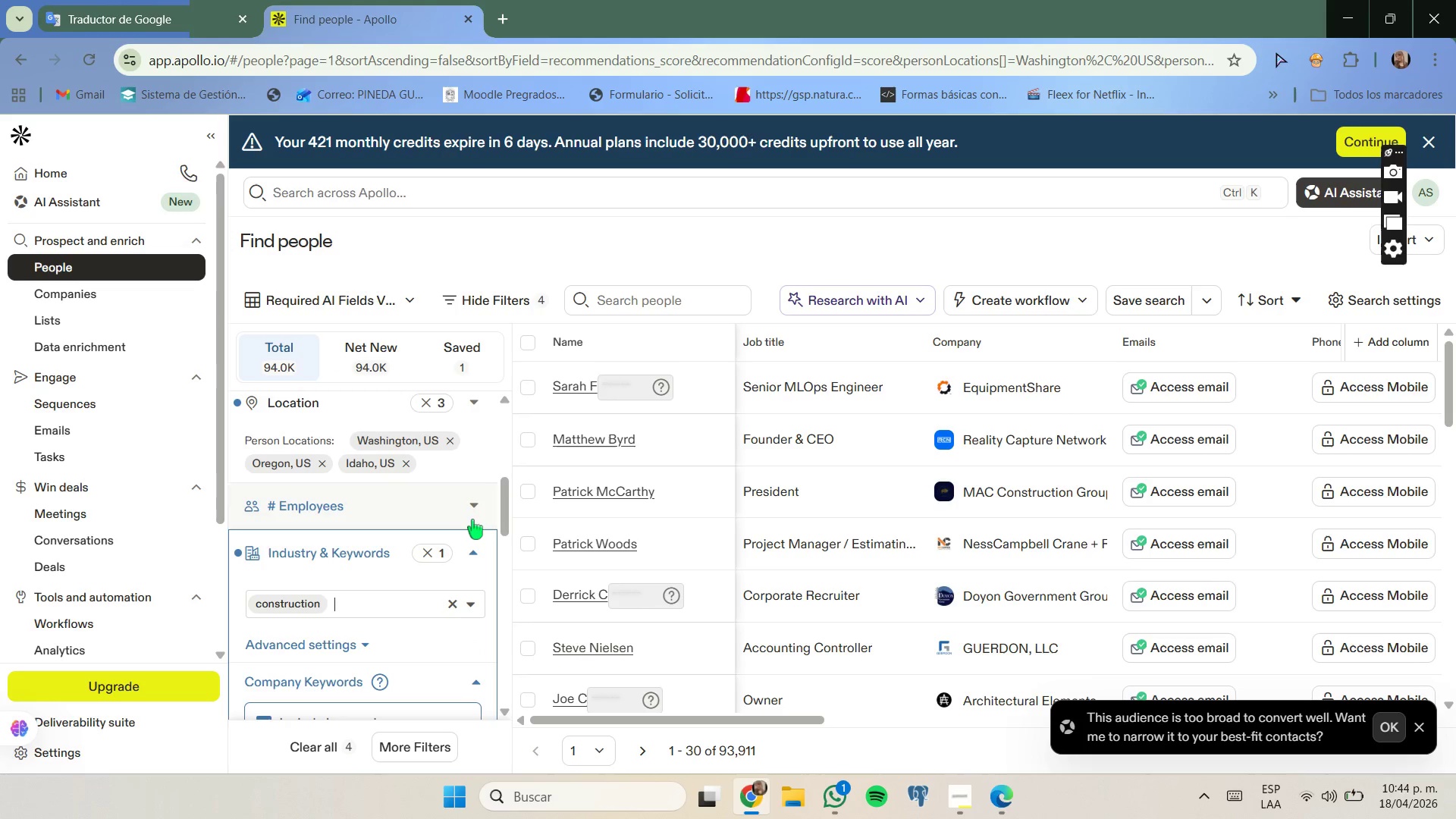 
left_click([472, 517])
 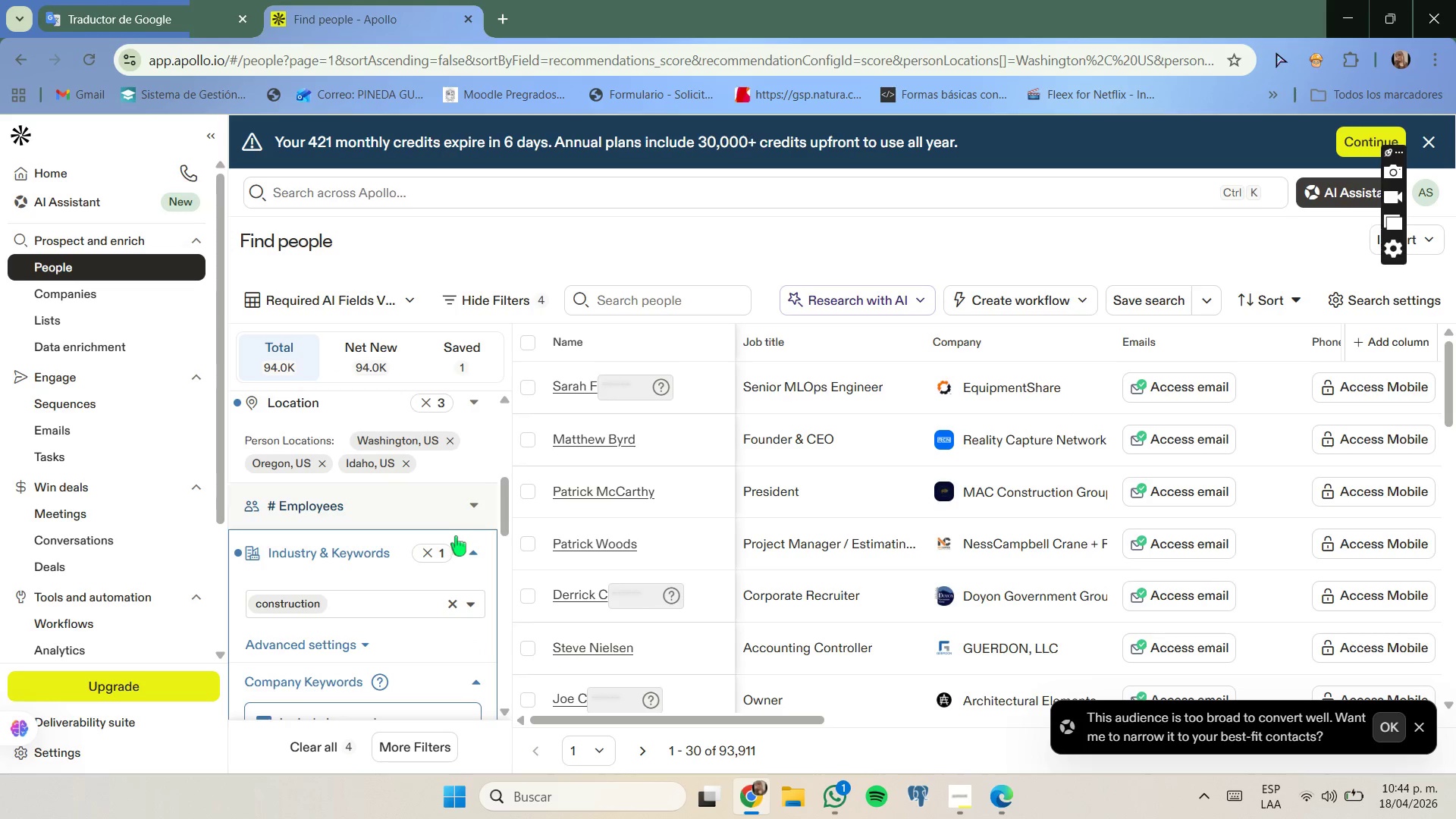 
mouse_move([438, 554])
 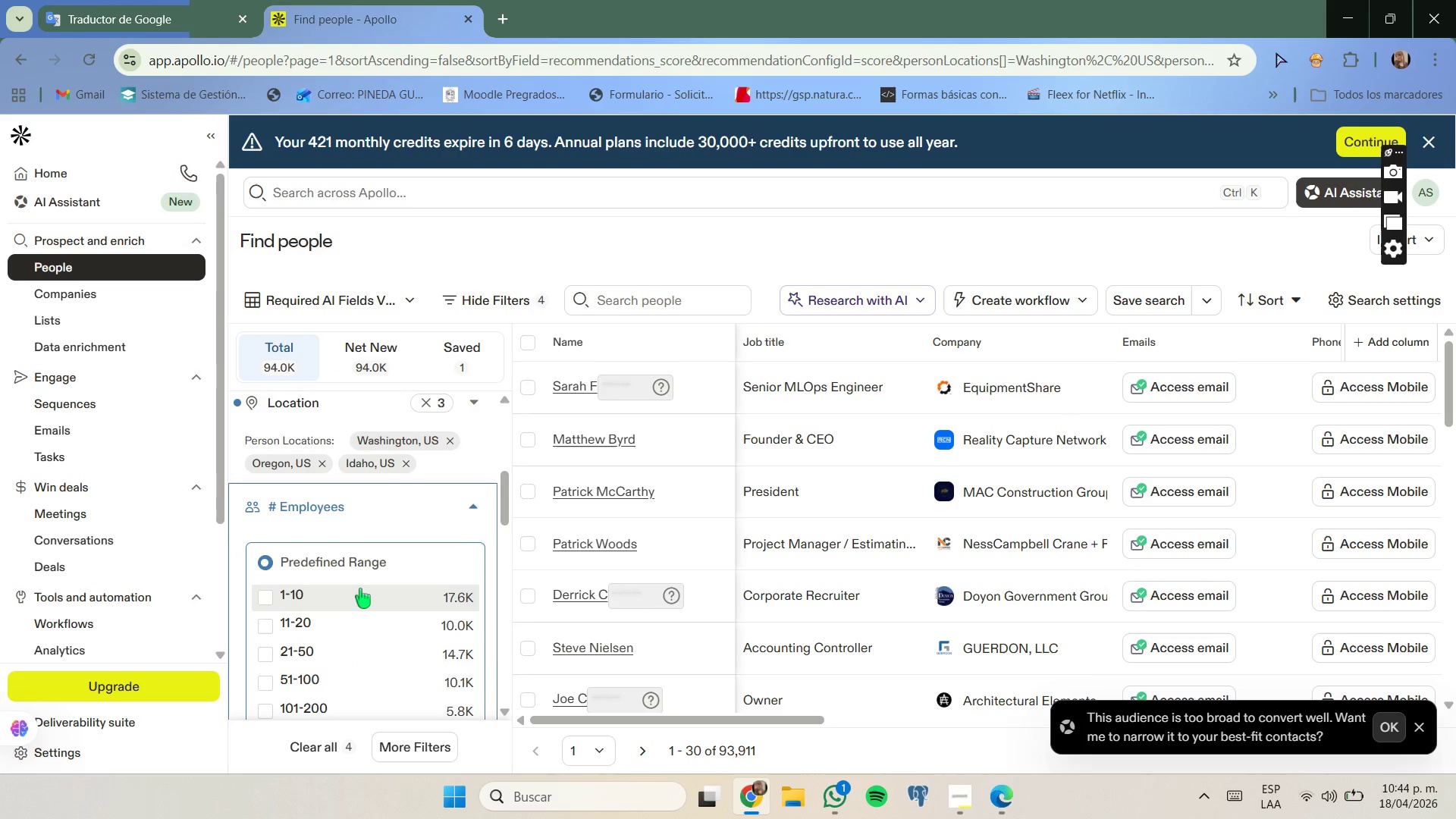 
left_click([360, 588])
 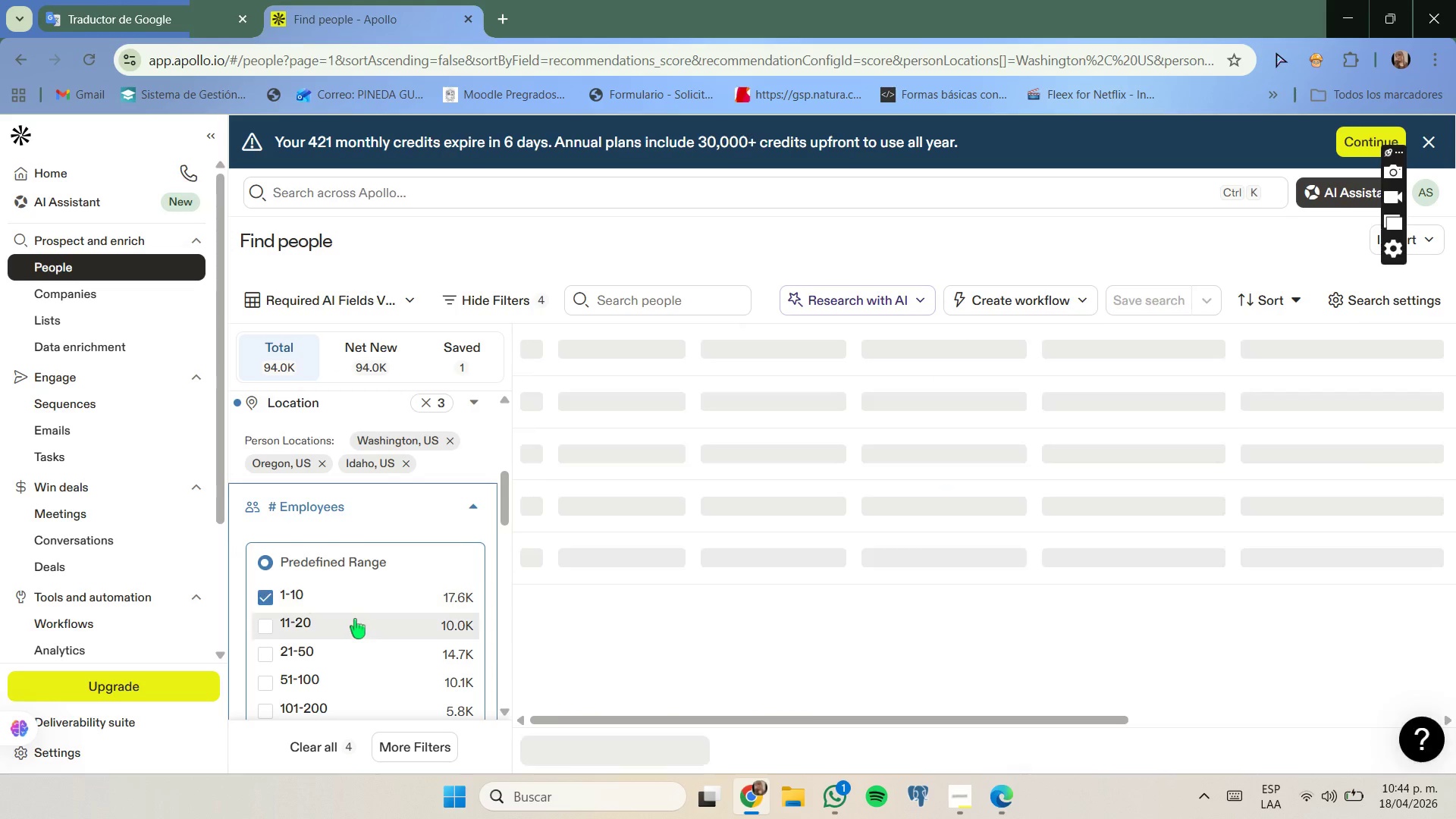 
left_click([355, 619])
 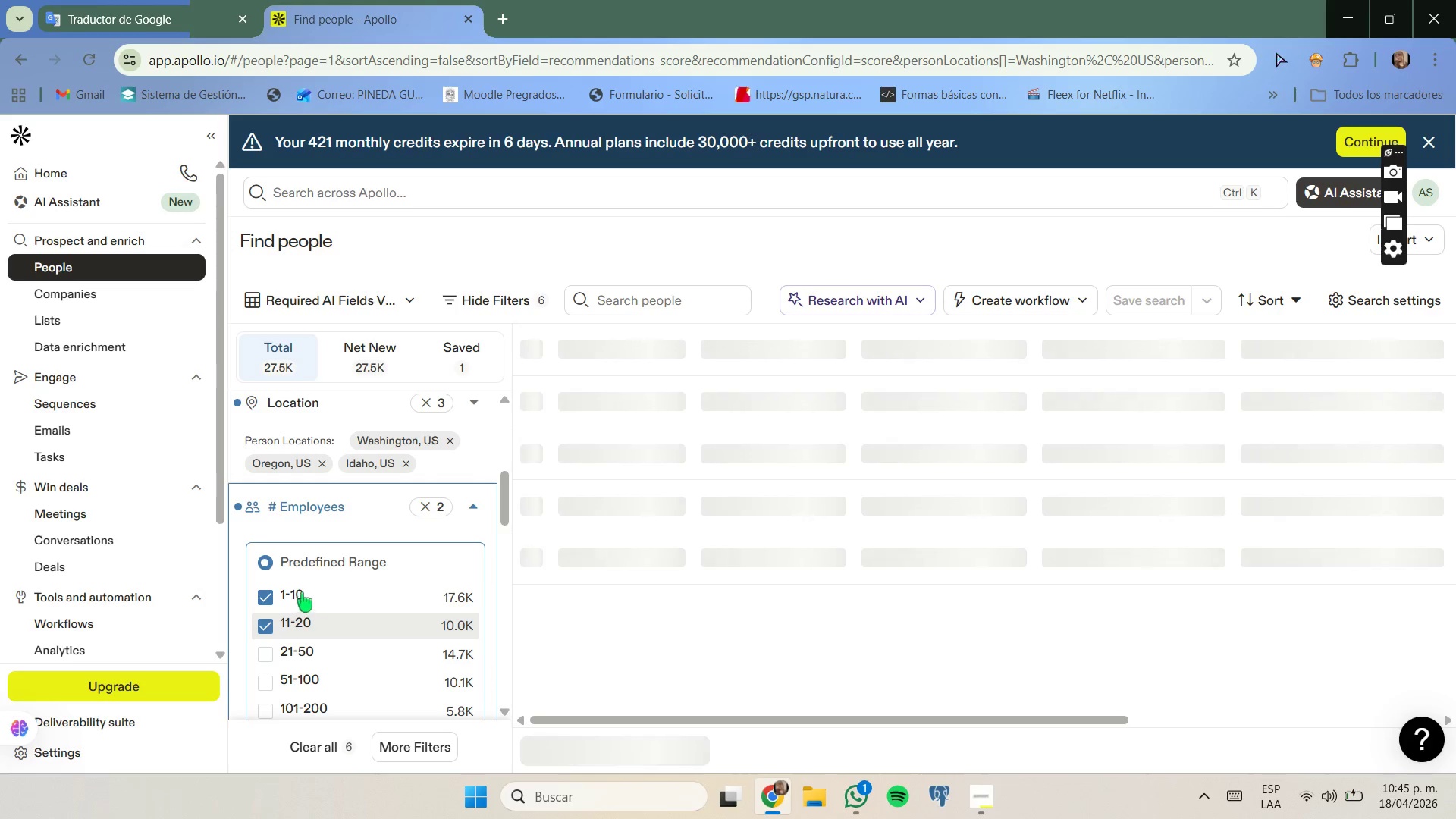 
left_click([270, 598])
 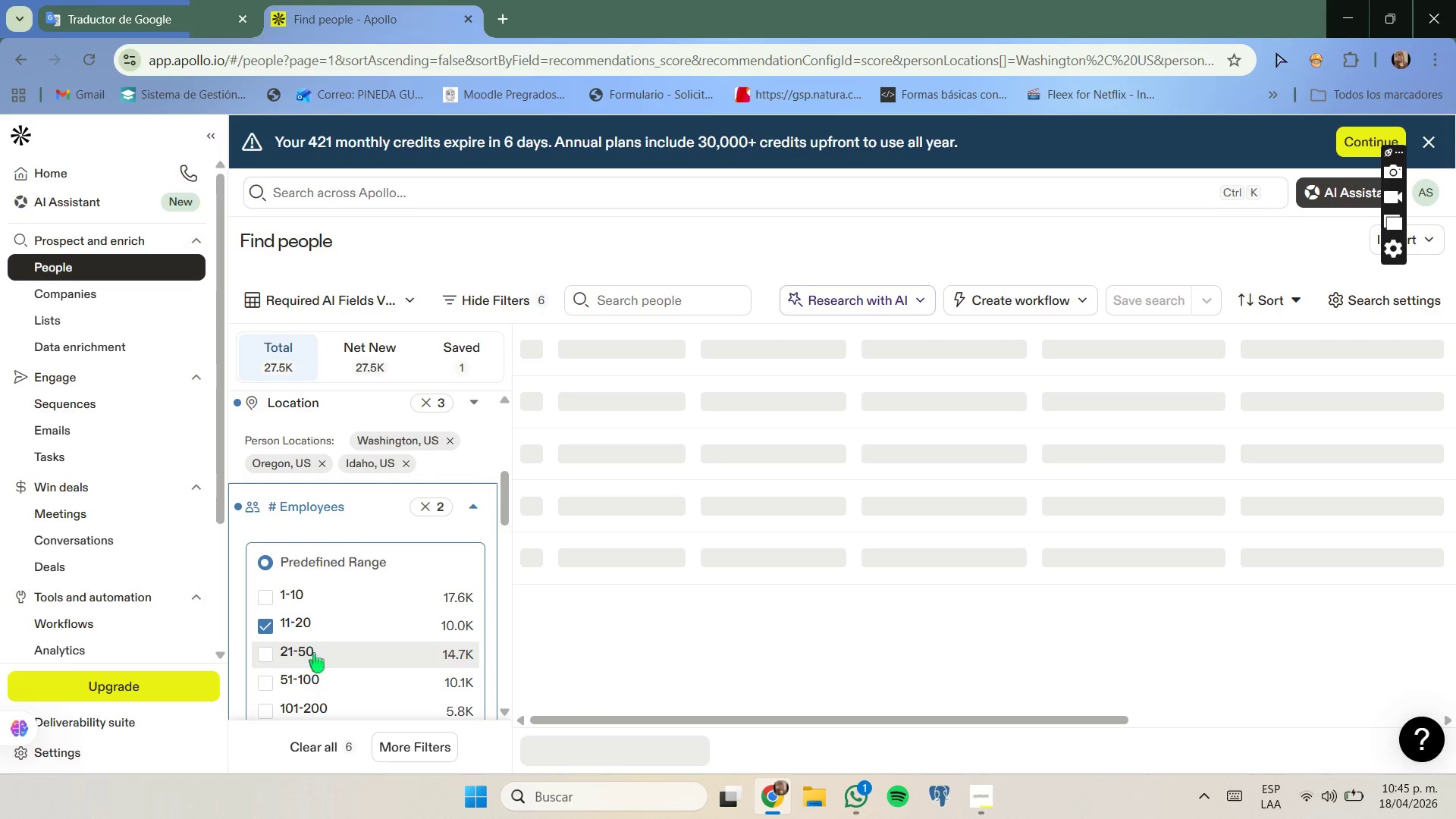 
left_click([271, 651])
 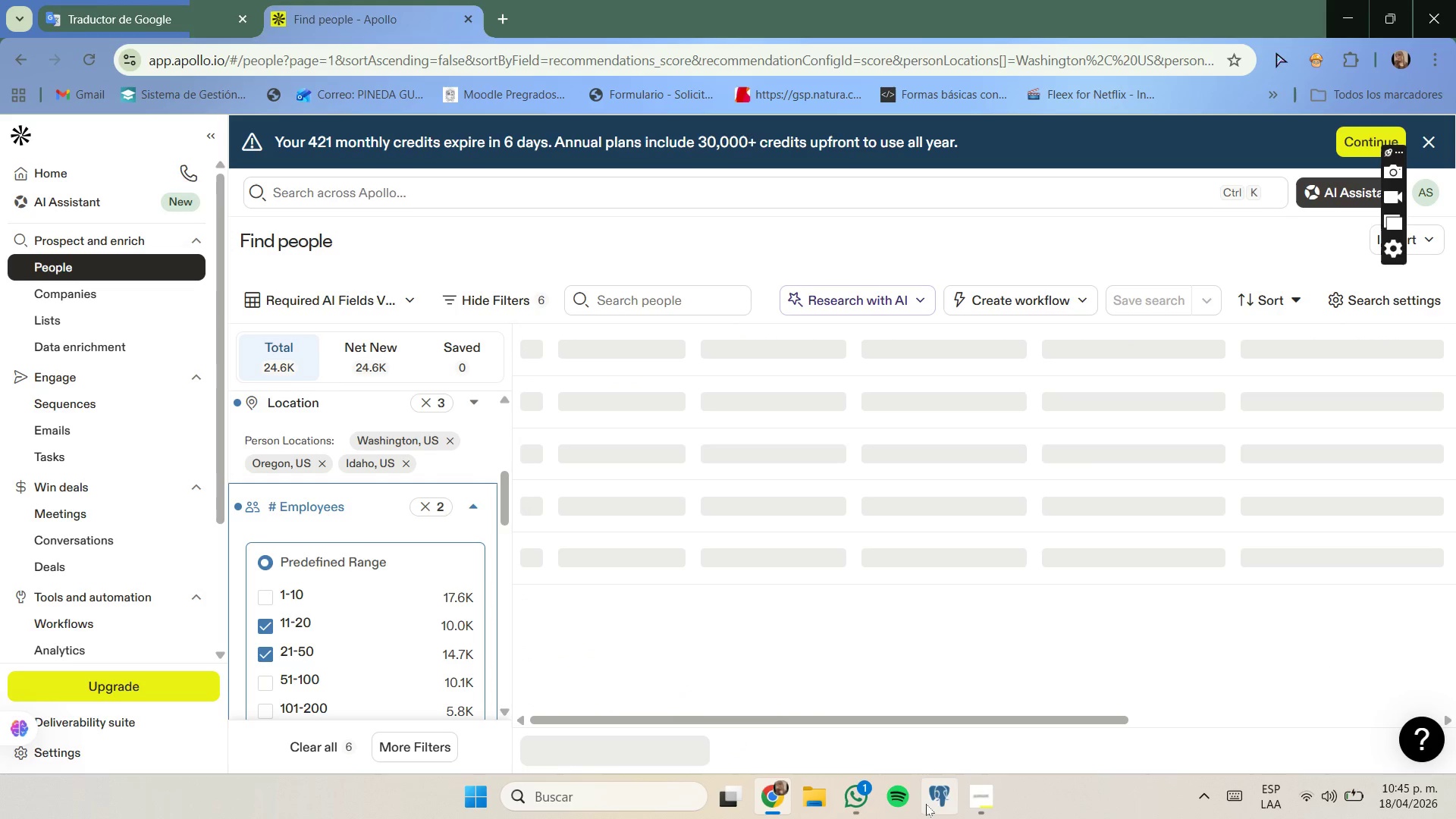 
left_click([974, 799])